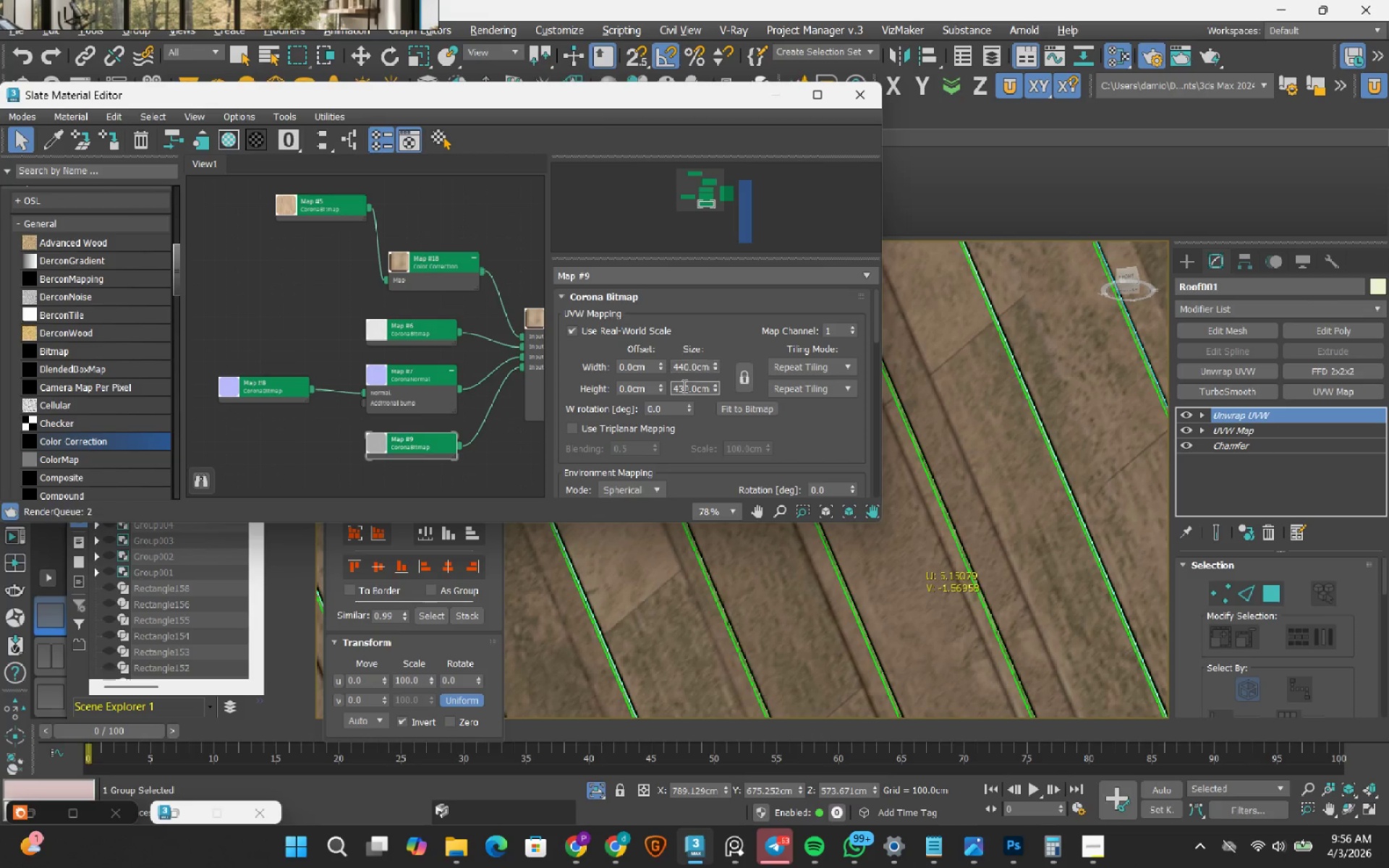 
double_click([683, 386])
 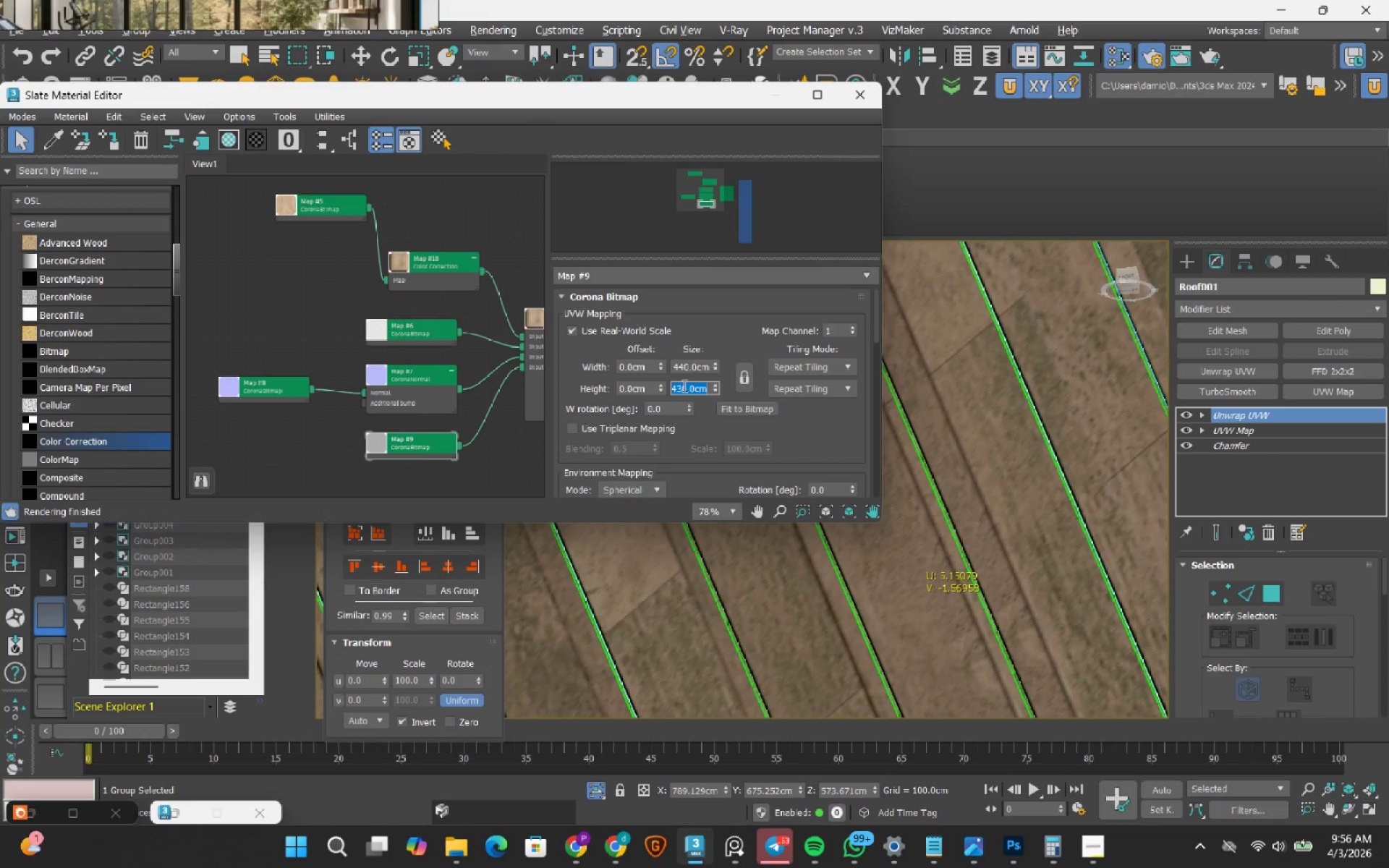 
key(Numpad4)
 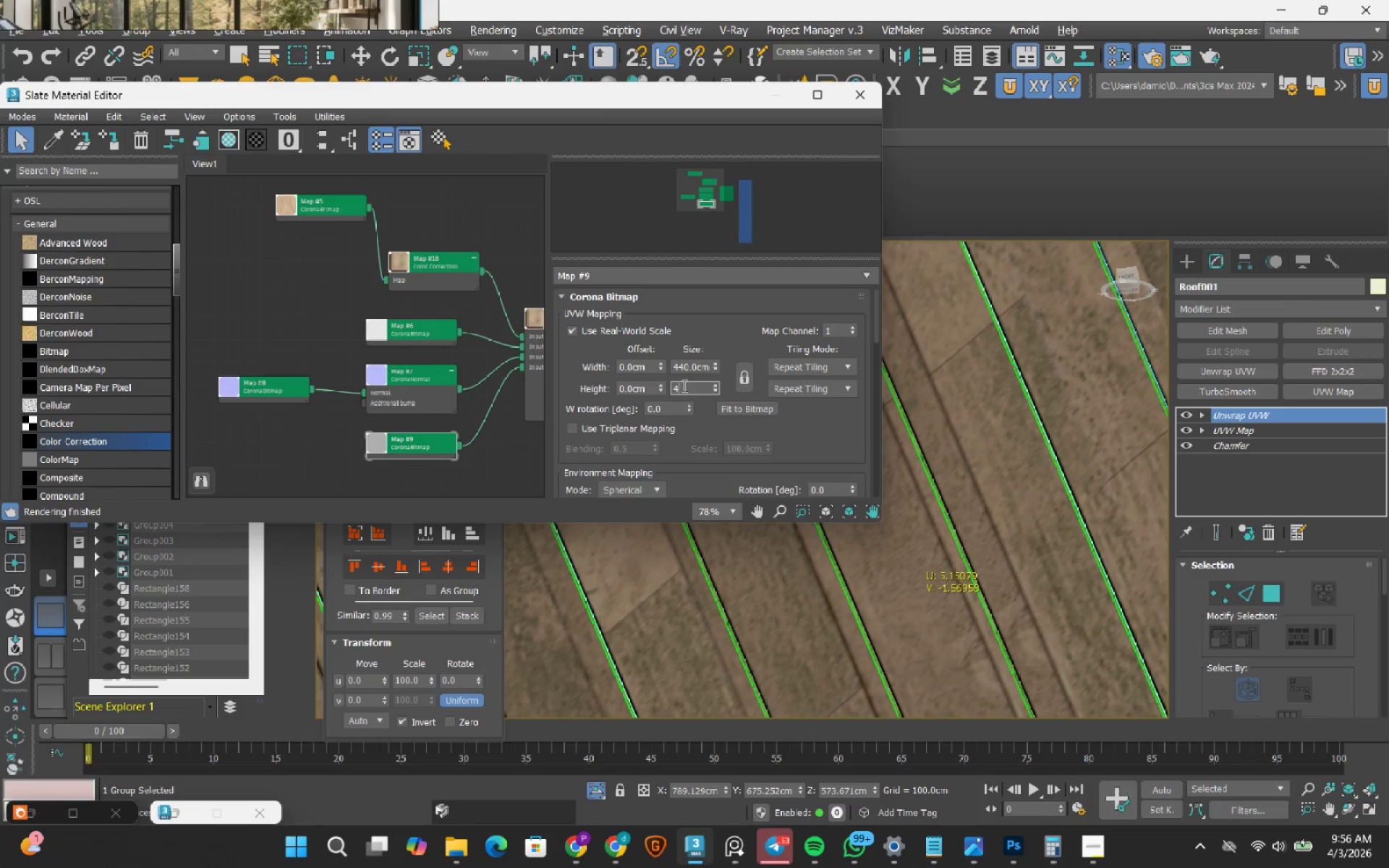 
key(Numpad4)
 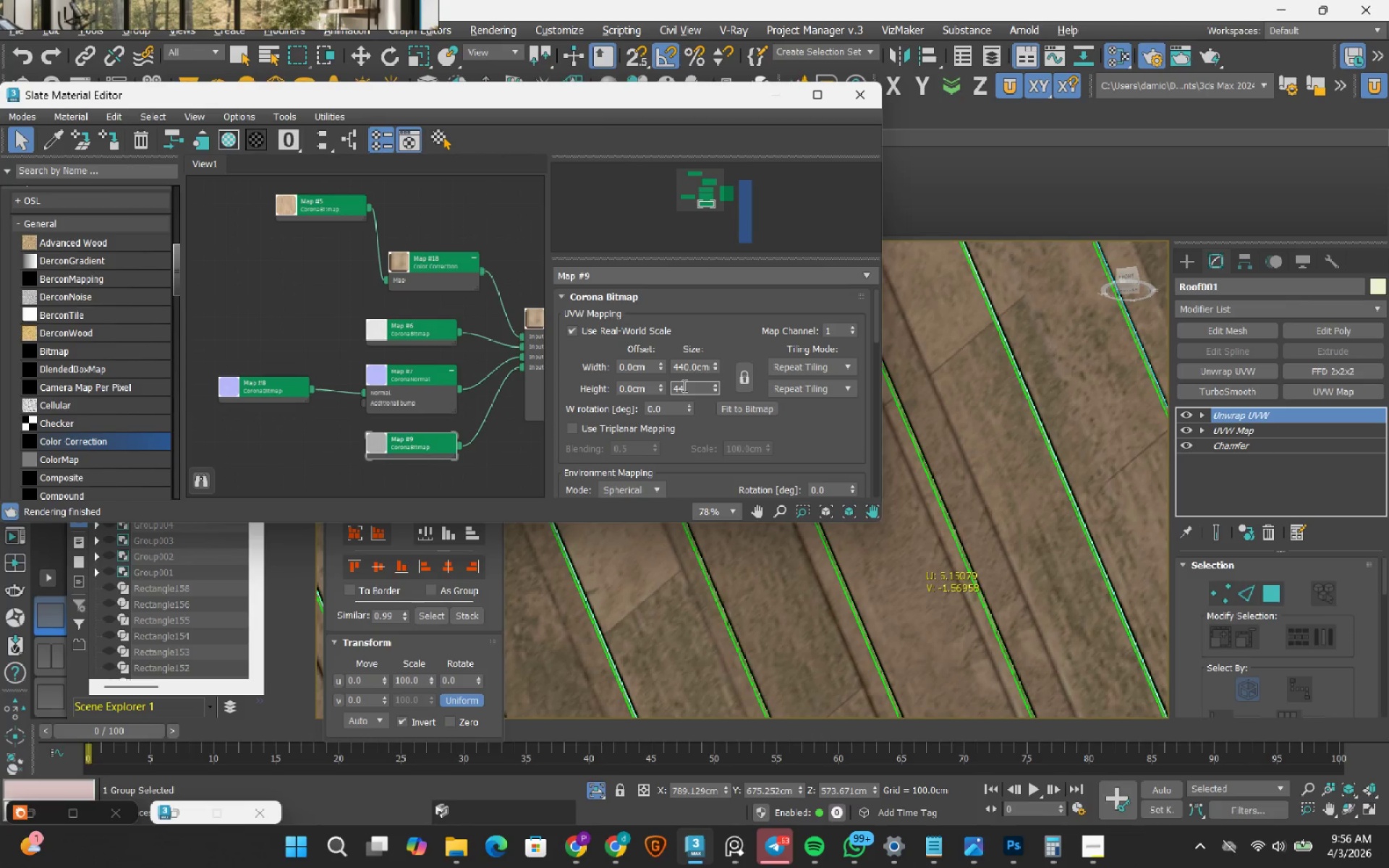 
key(Numpad0)
 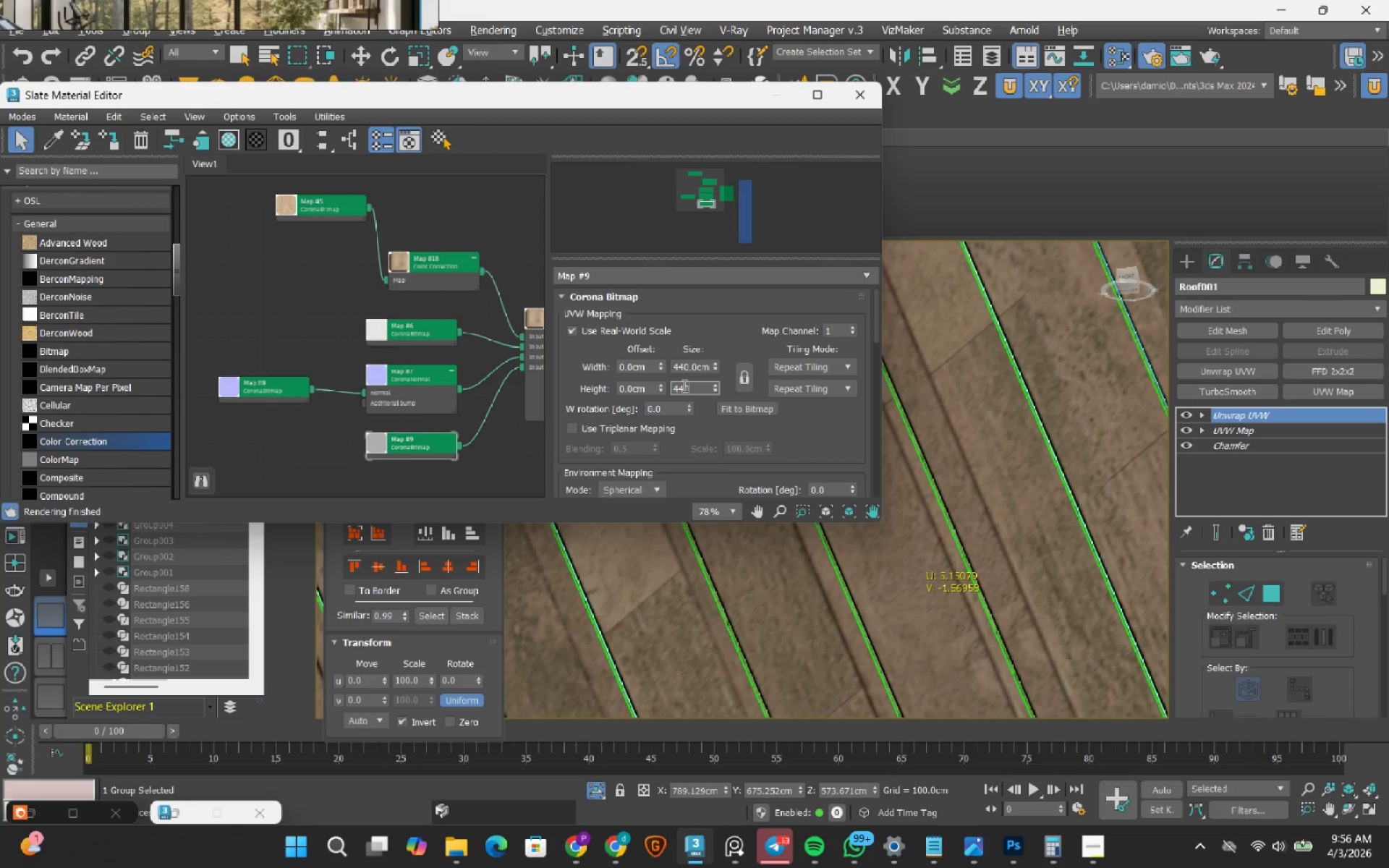 
key(NumpadEnter)
 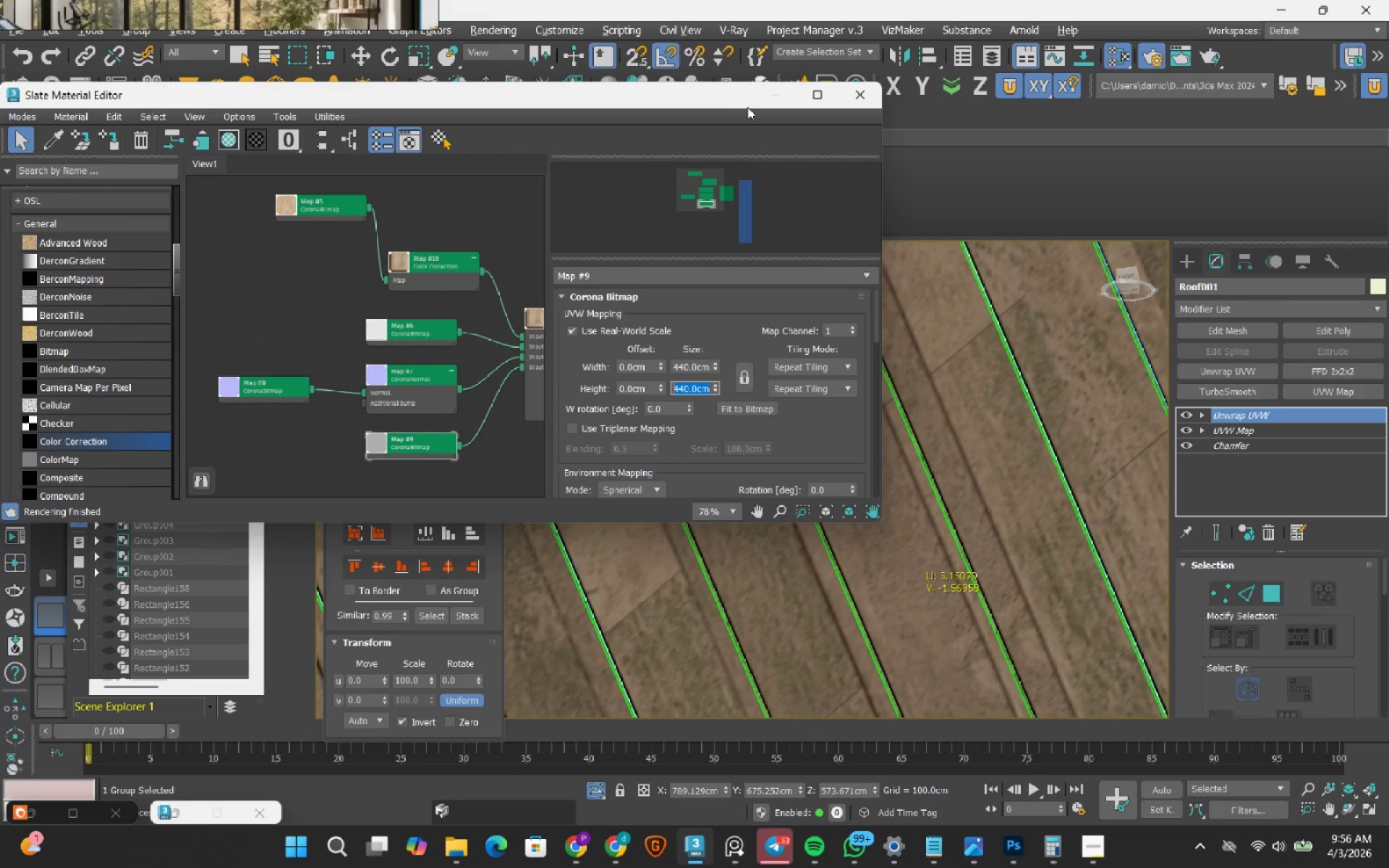 
left_click([766, 97])